 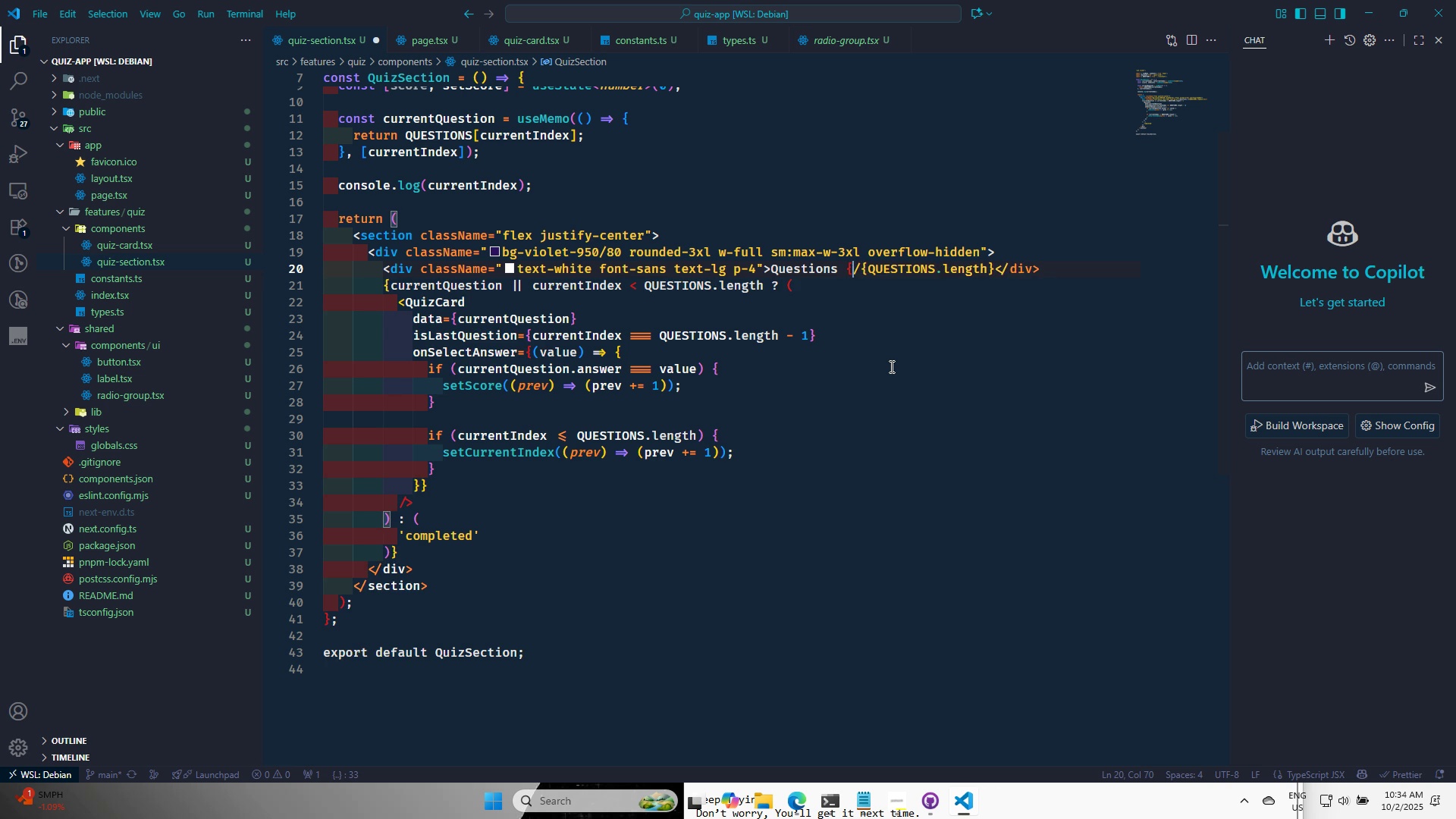 
key(Shift+BracketRight)
 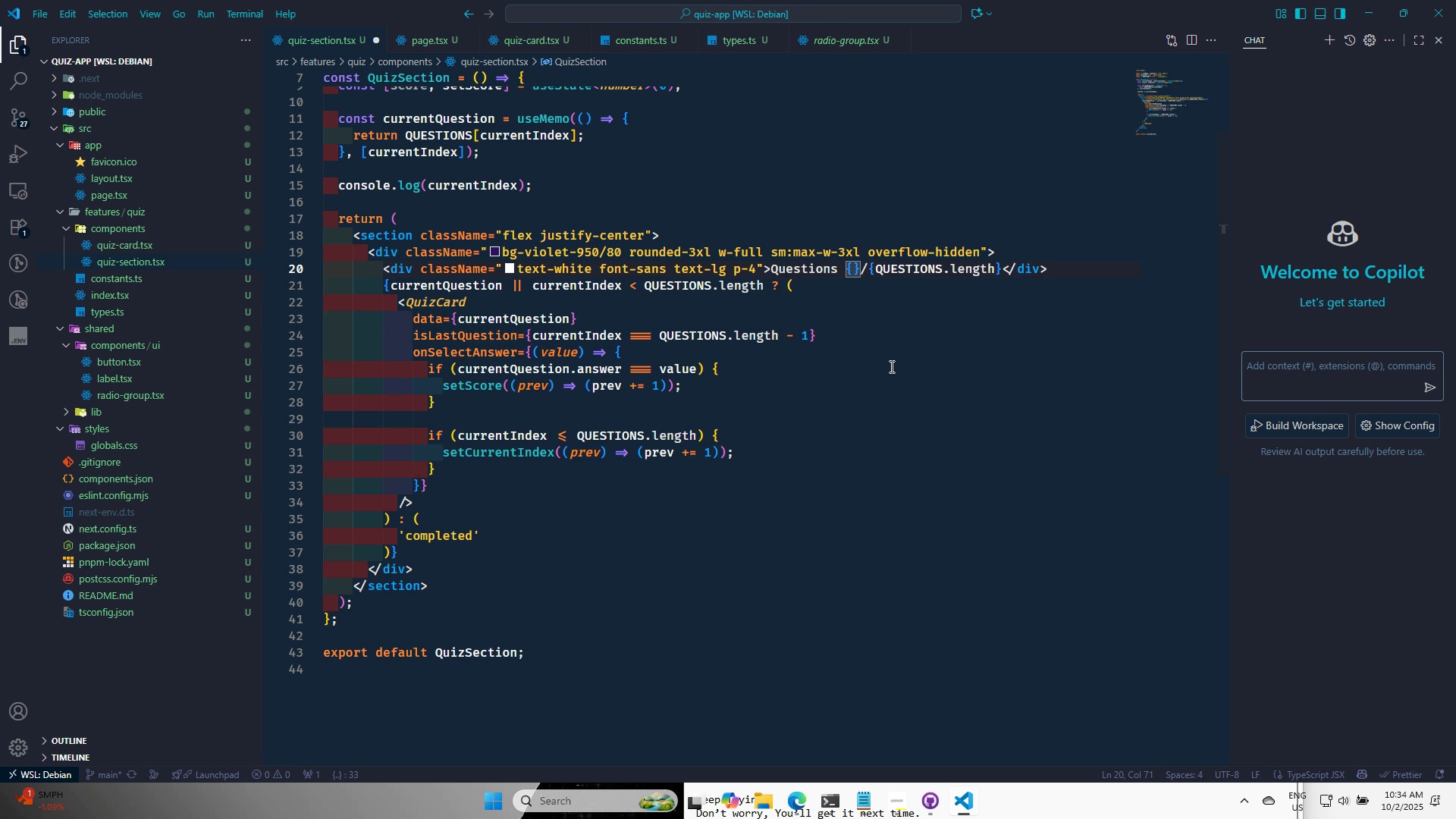 
key(ArrowLeft)
 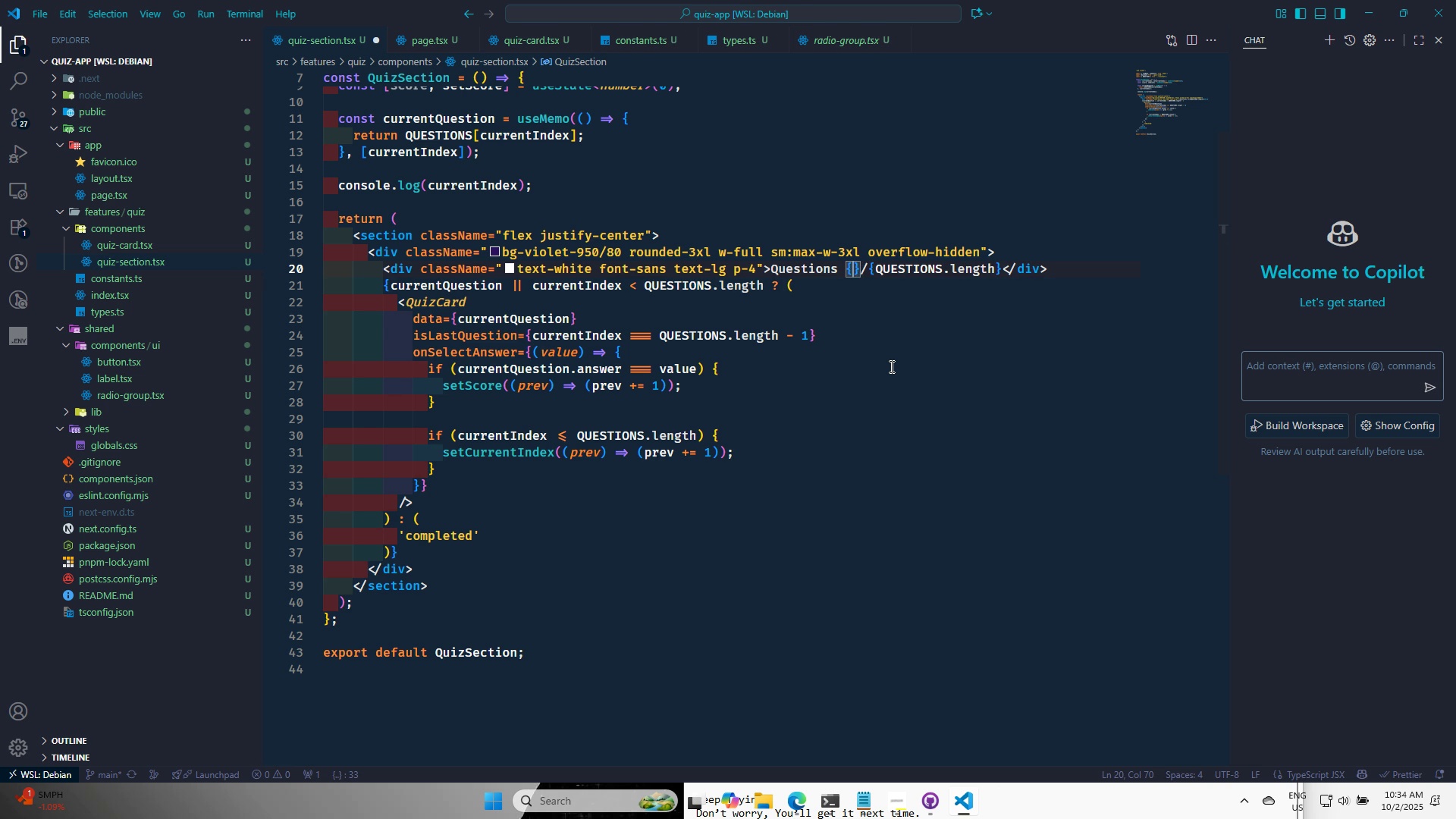 
wait(6.73)
 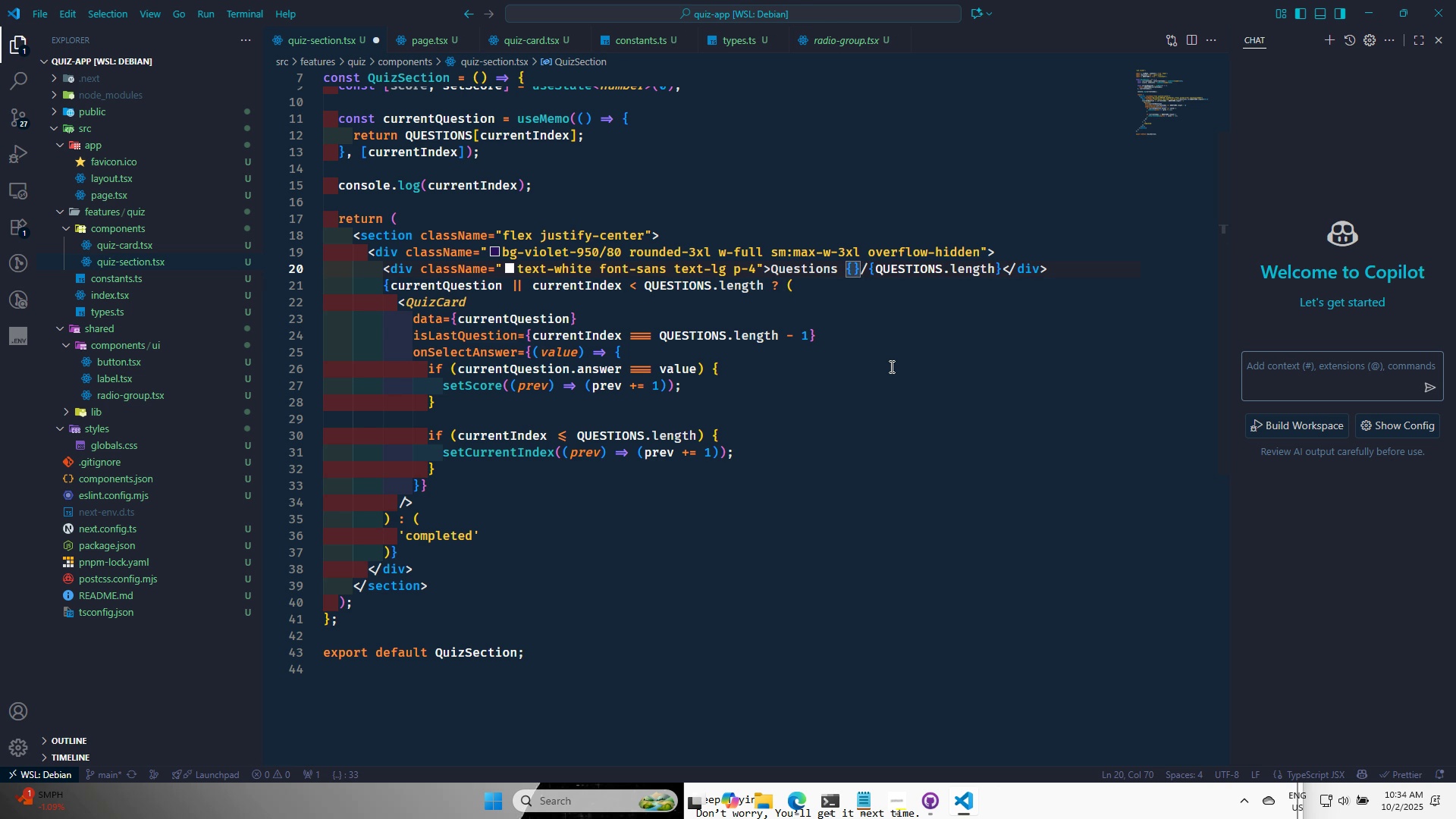 
key(Q)
 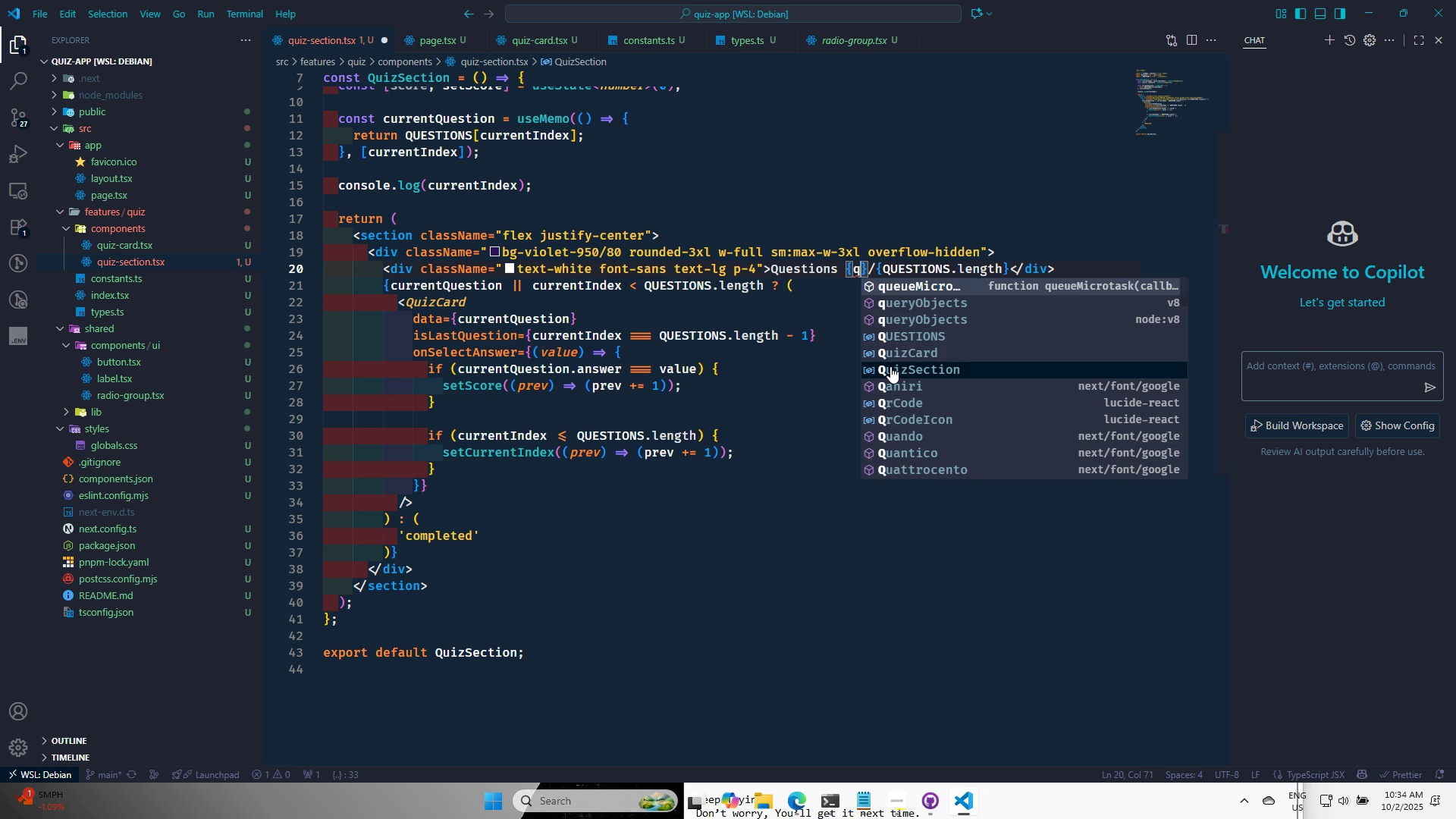 
key(Backspace)
 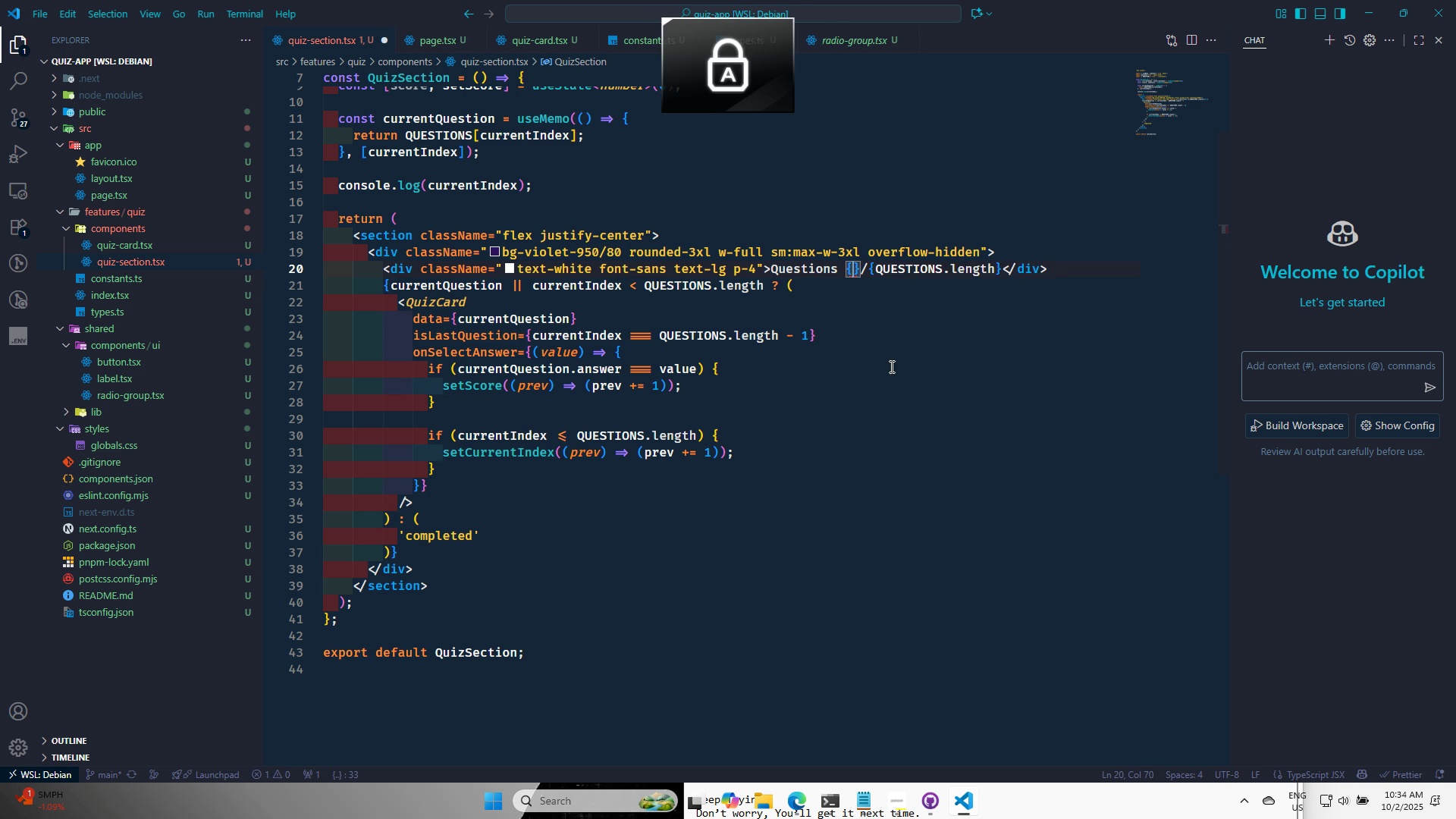 
key(CapsLock)
 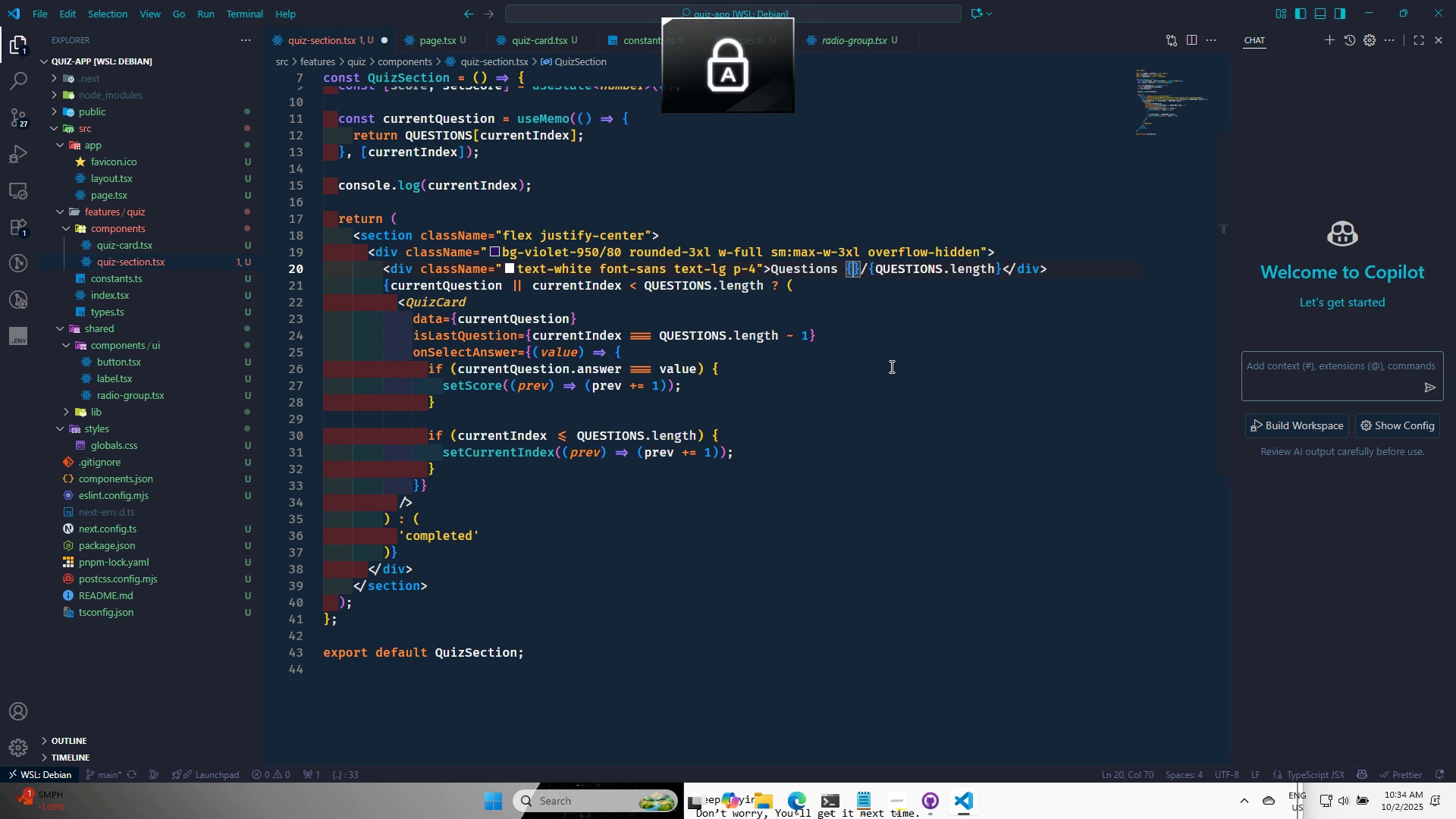 
key(Q)
 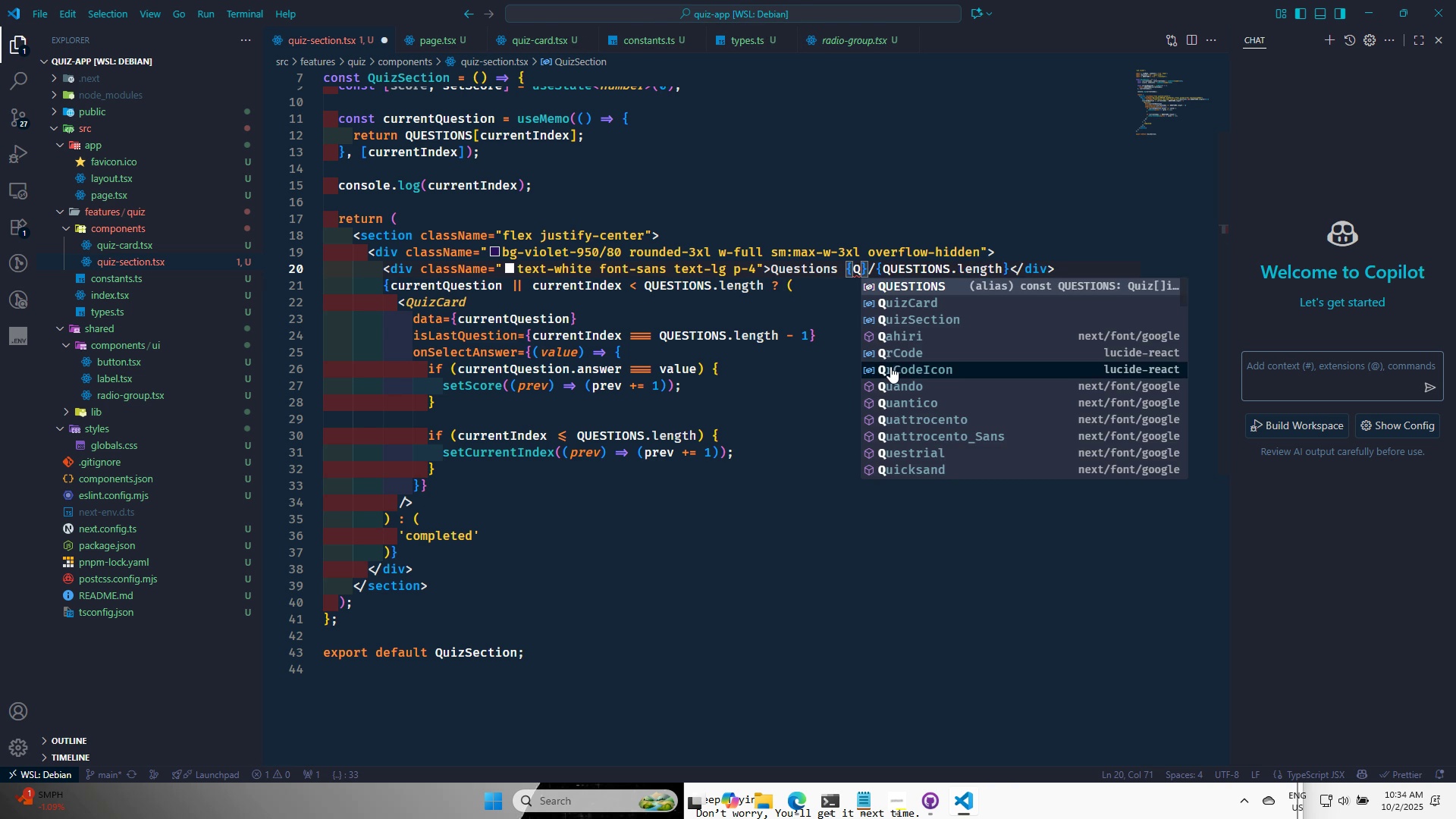 
key(Enter)
 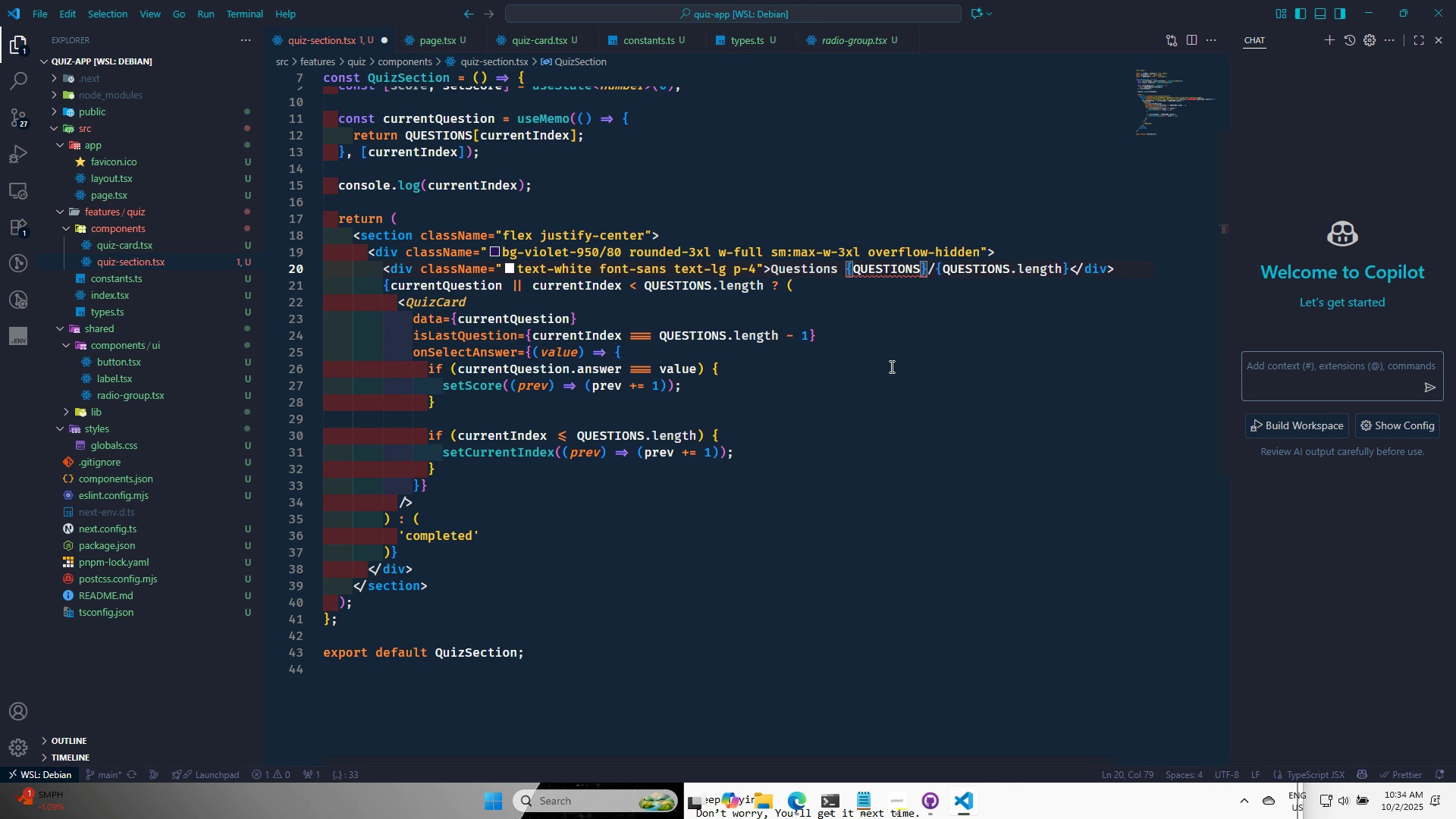 
key(Backspace)
 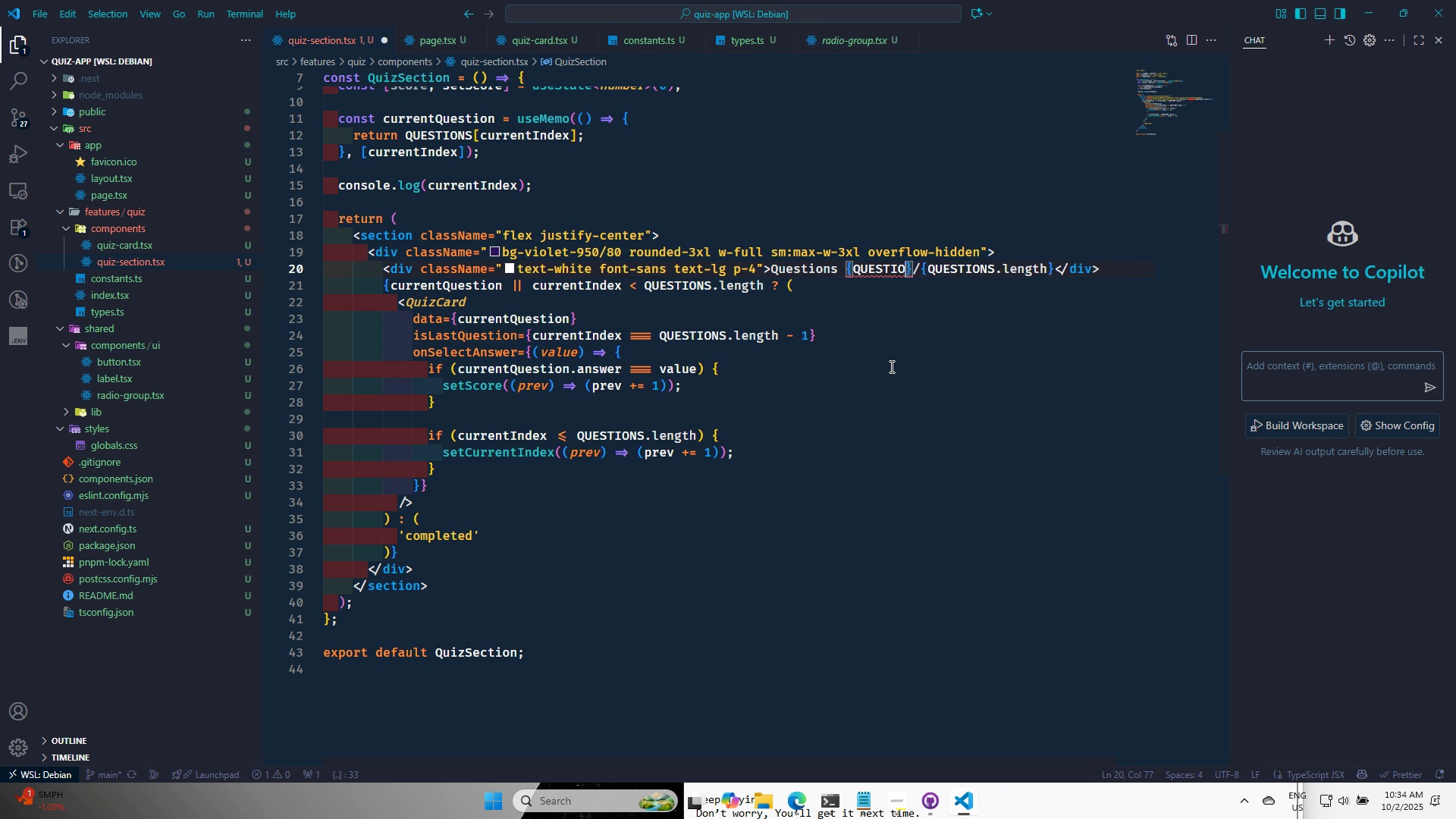 
key(Backspace)
 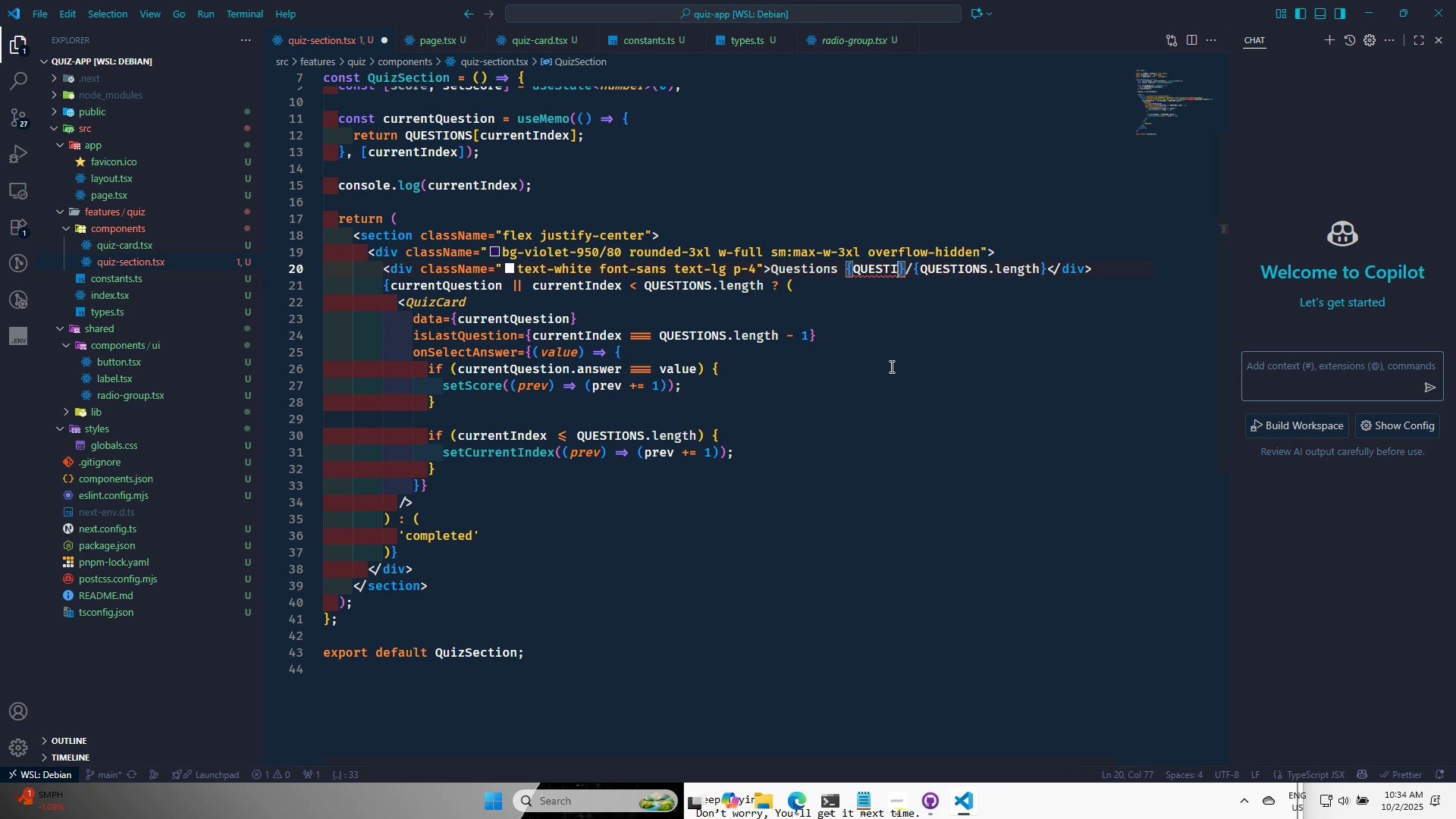 
key(Backspace)
 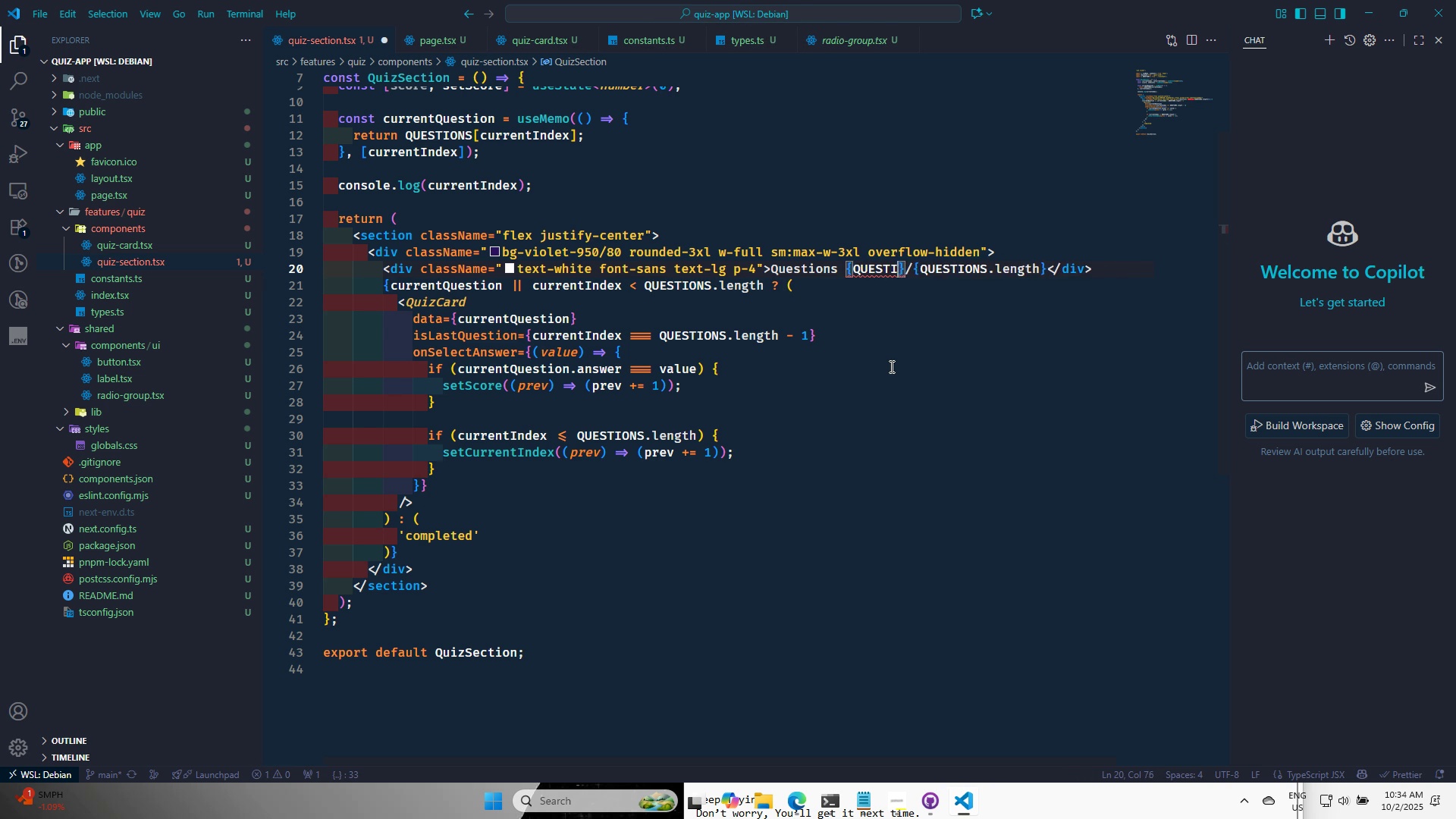 
key(Backspace)
 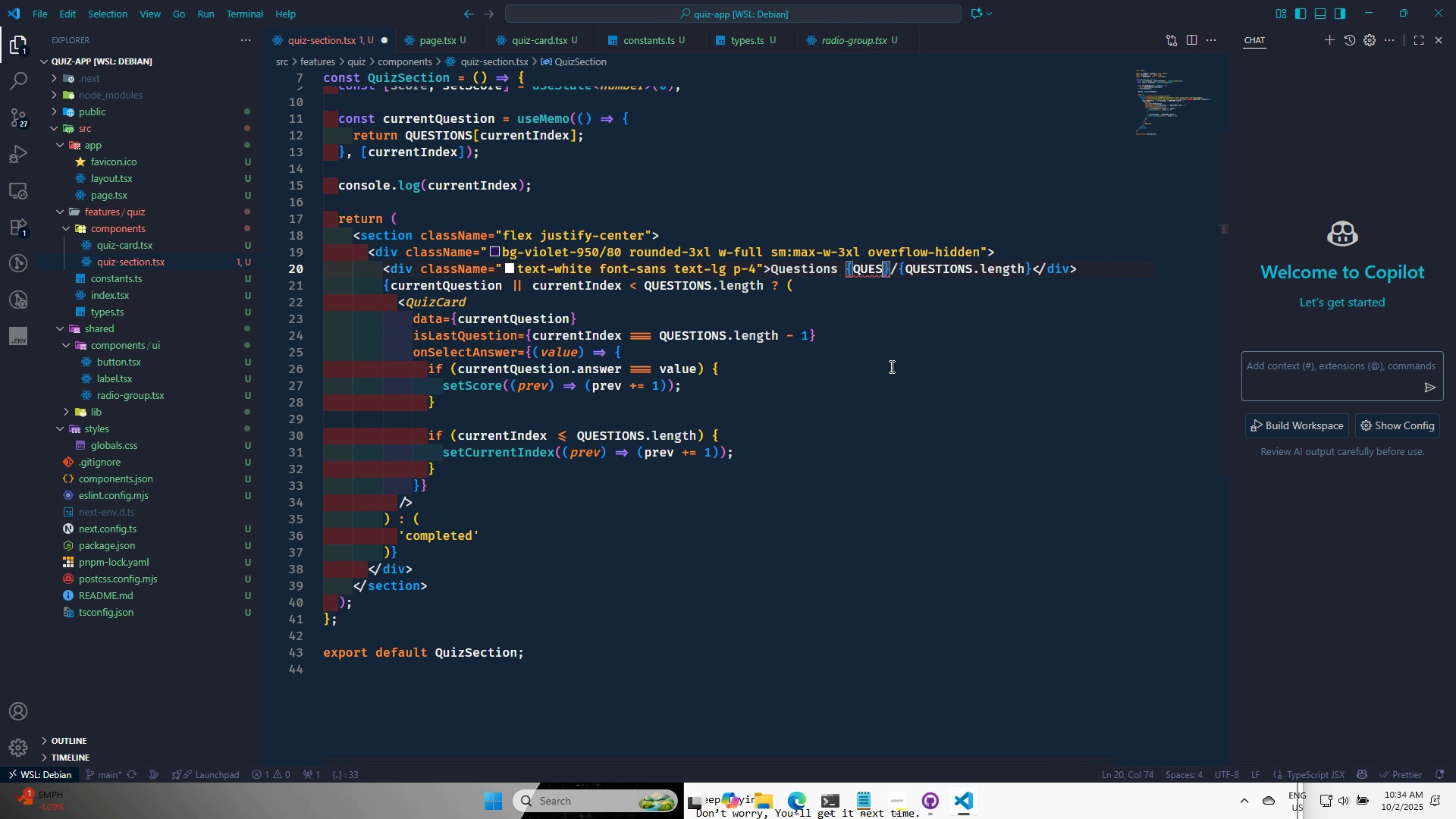 
key(Backspace)
 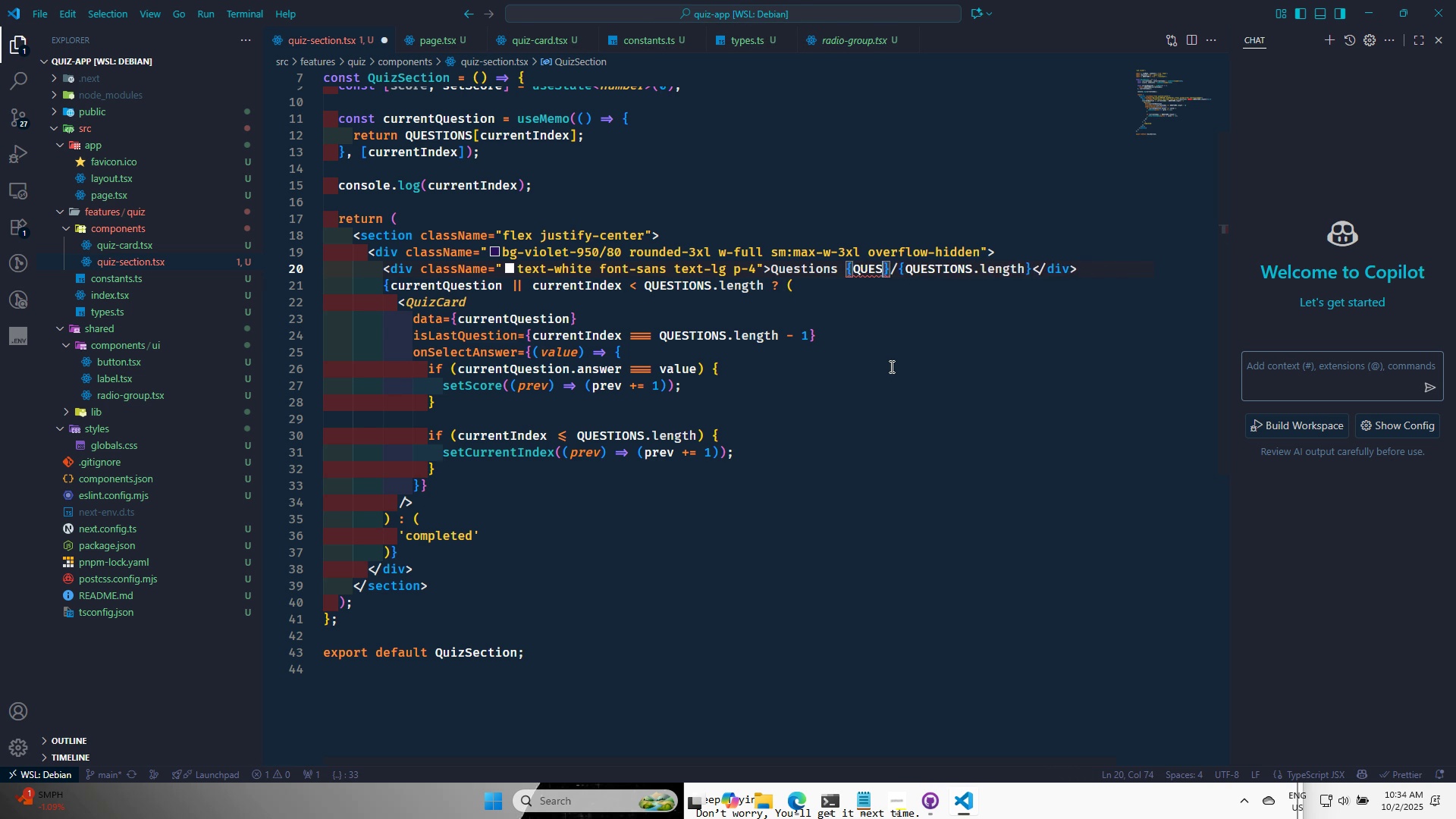 
key(Backspace)
 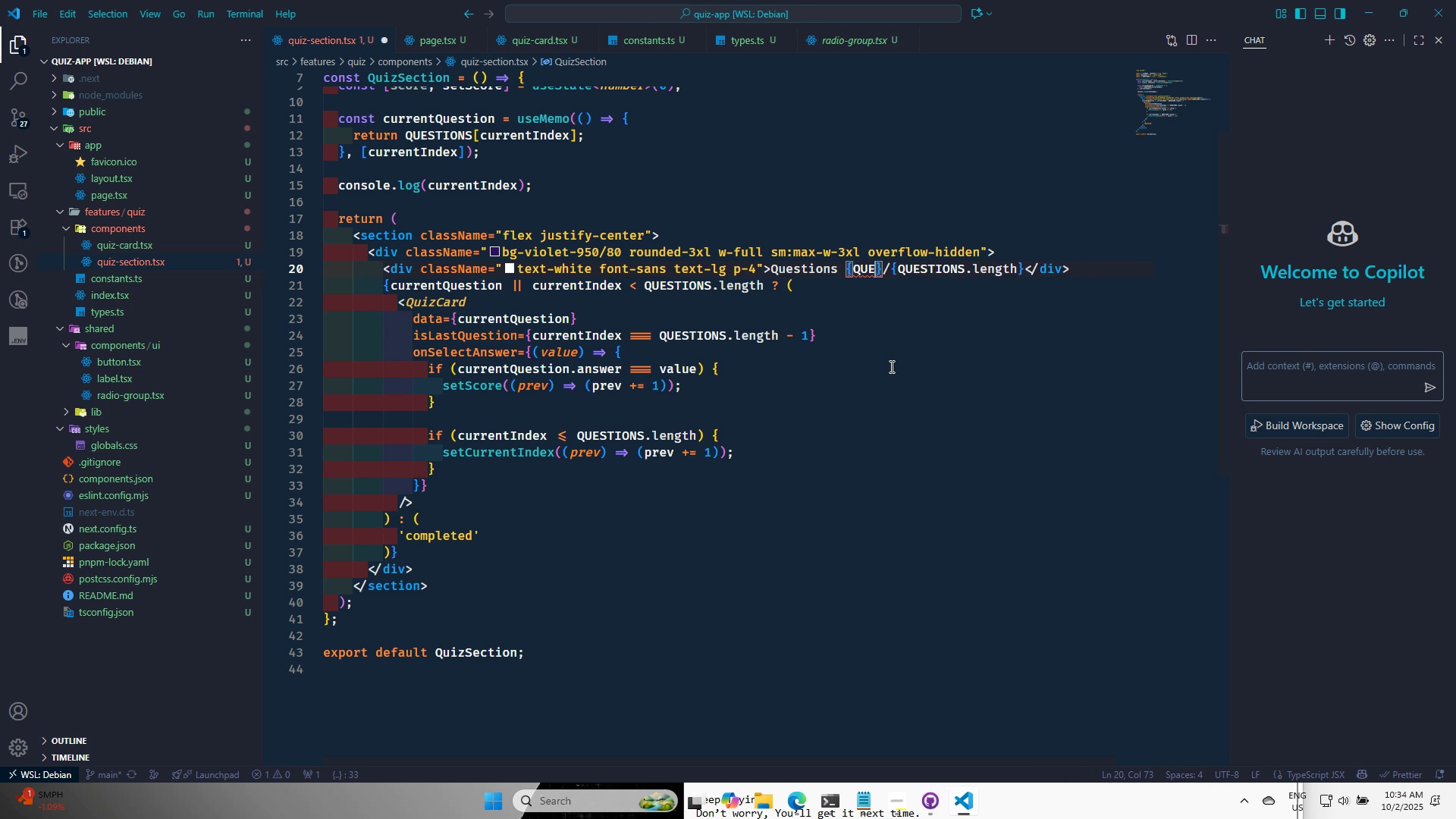 
key(Backspace)
 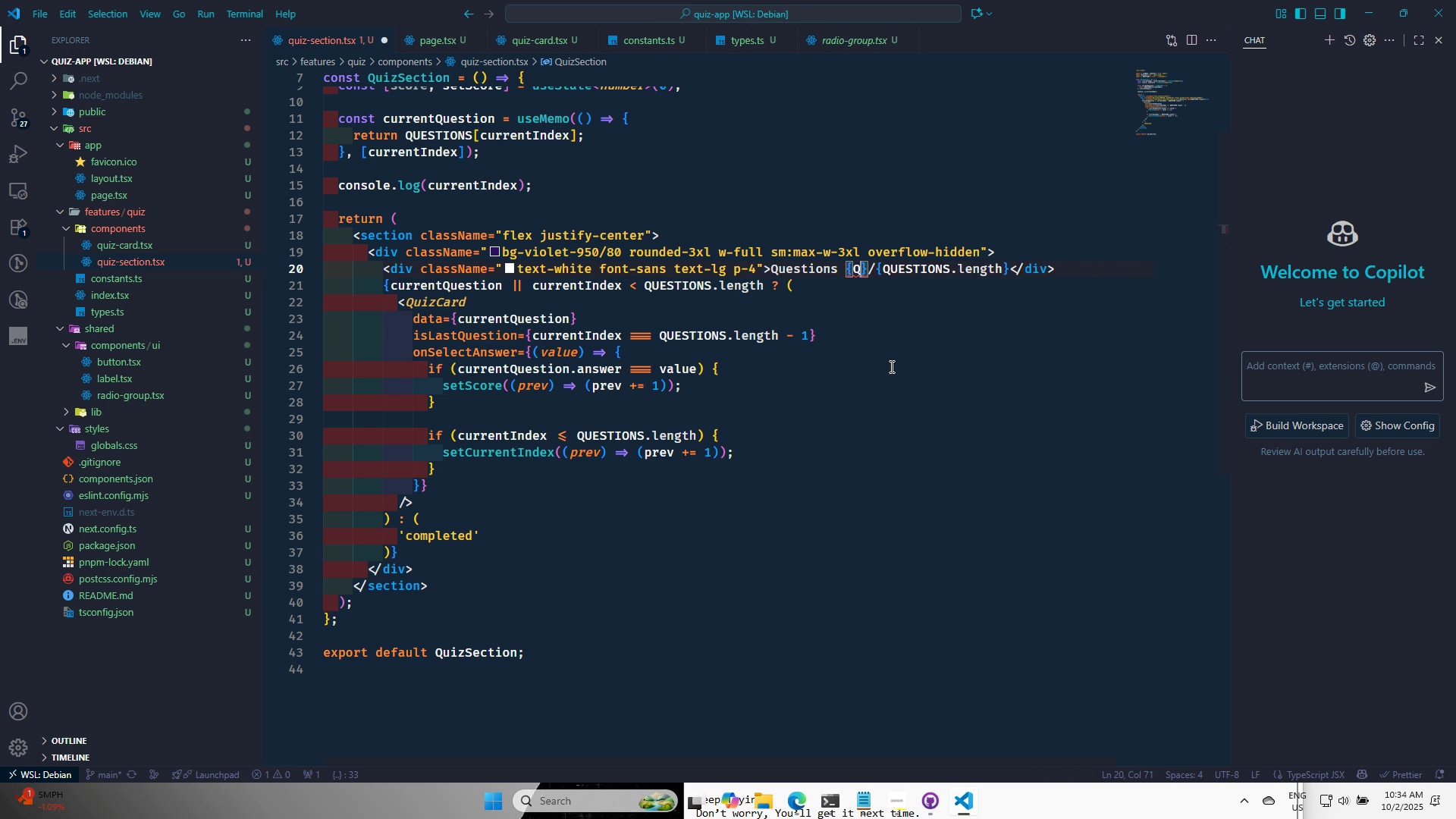 
key(Backspace)
 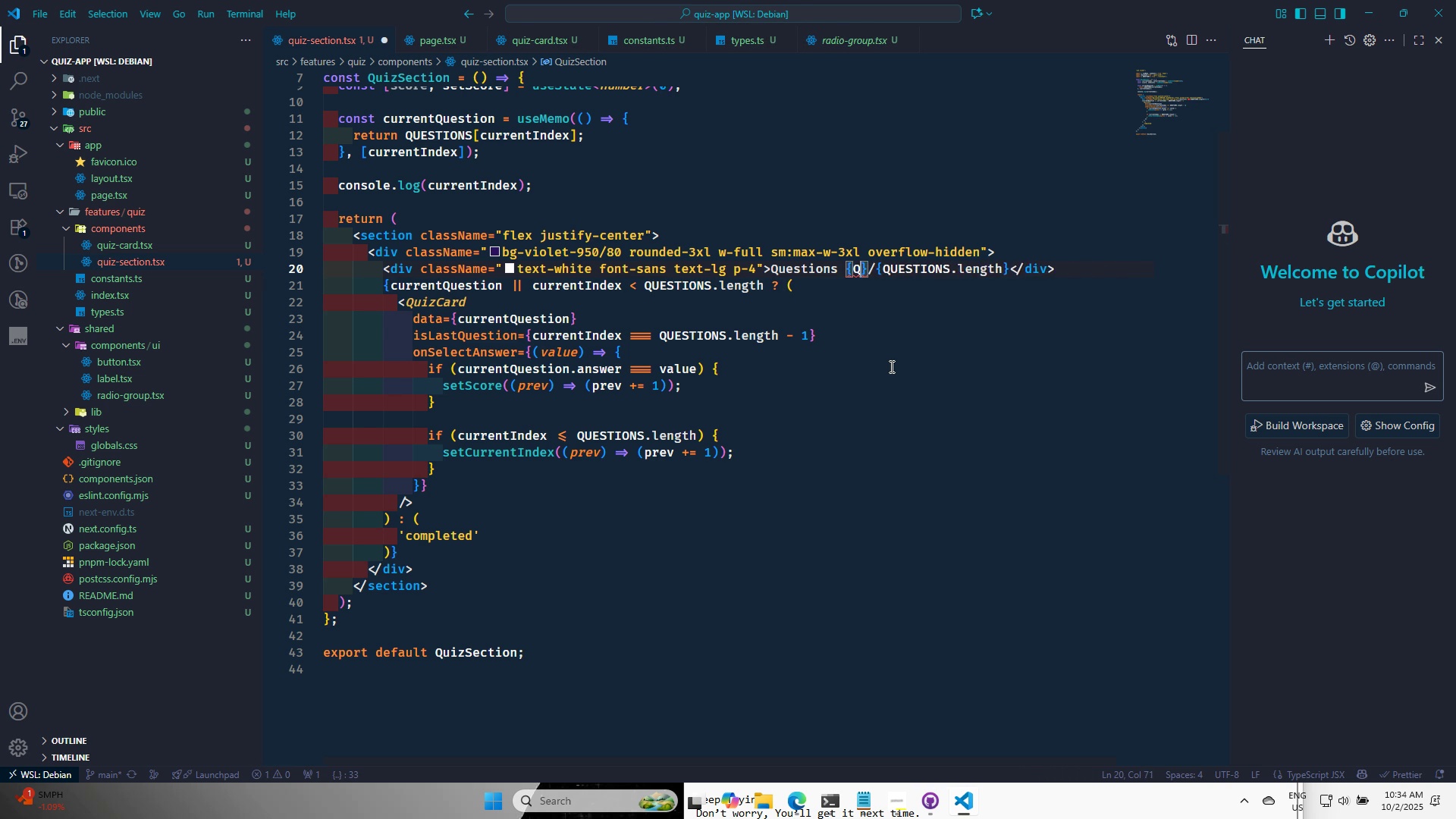 
key(Backspace)
 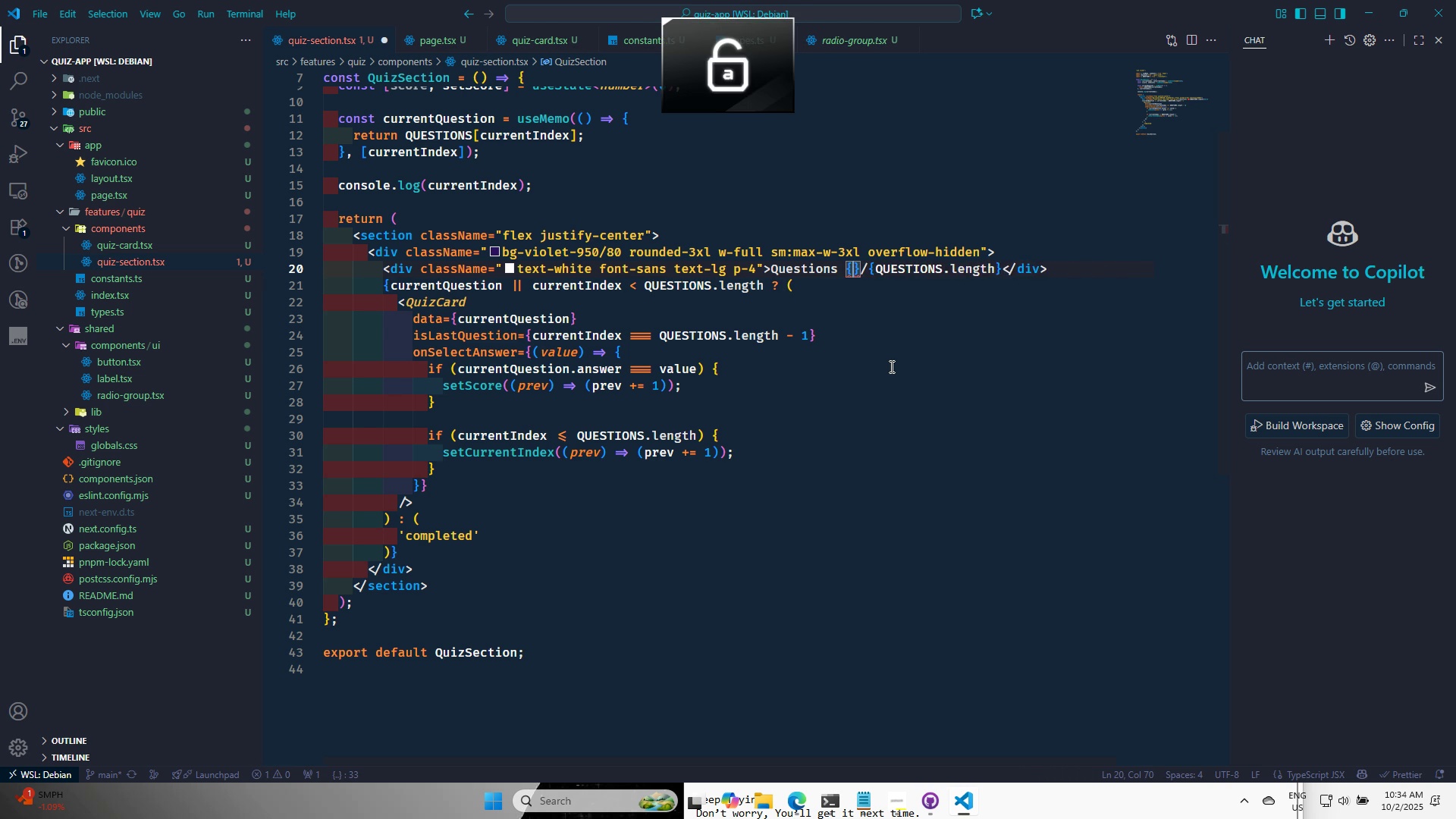 
key(CapsLock)
 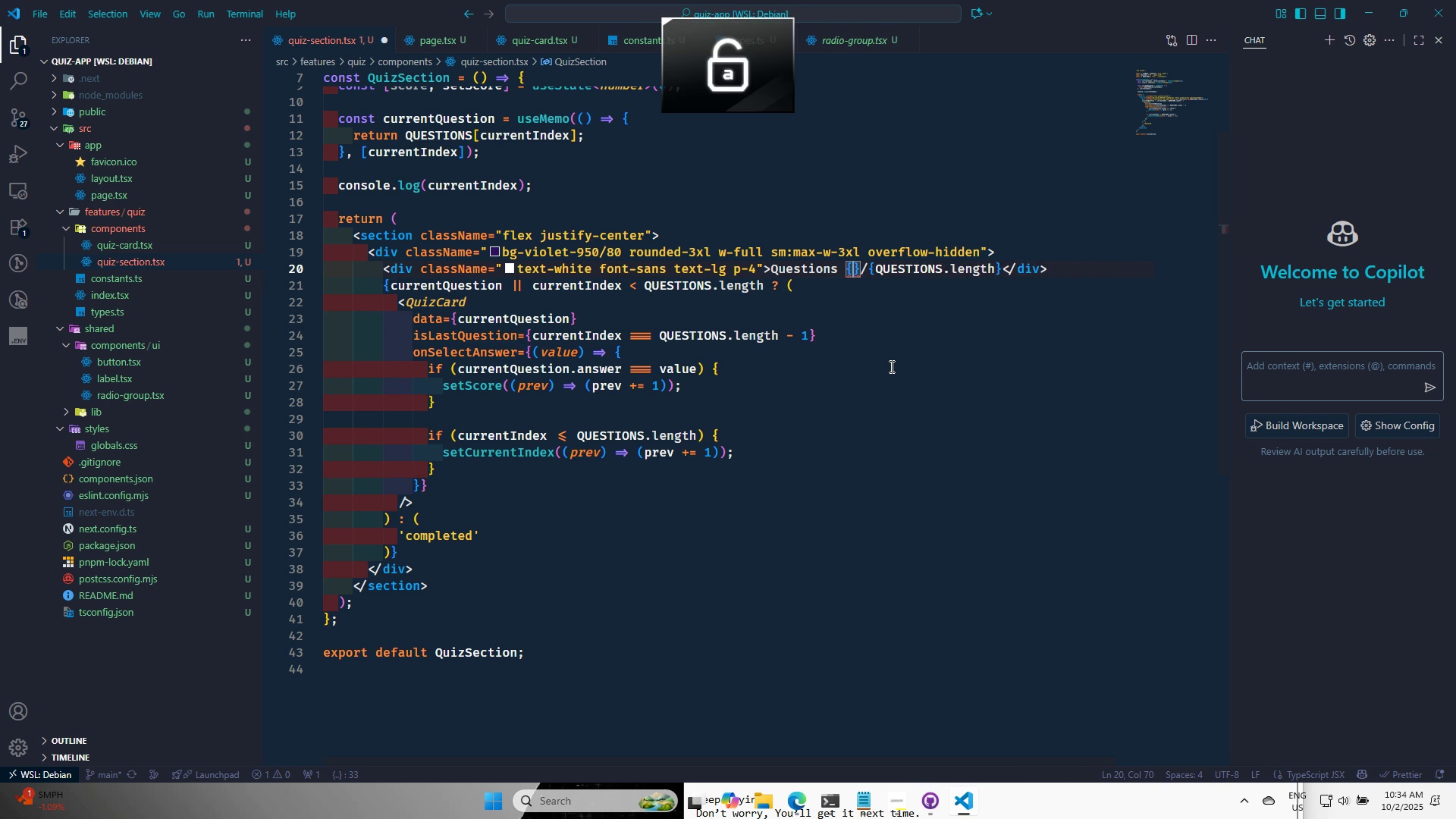 
key(C)
 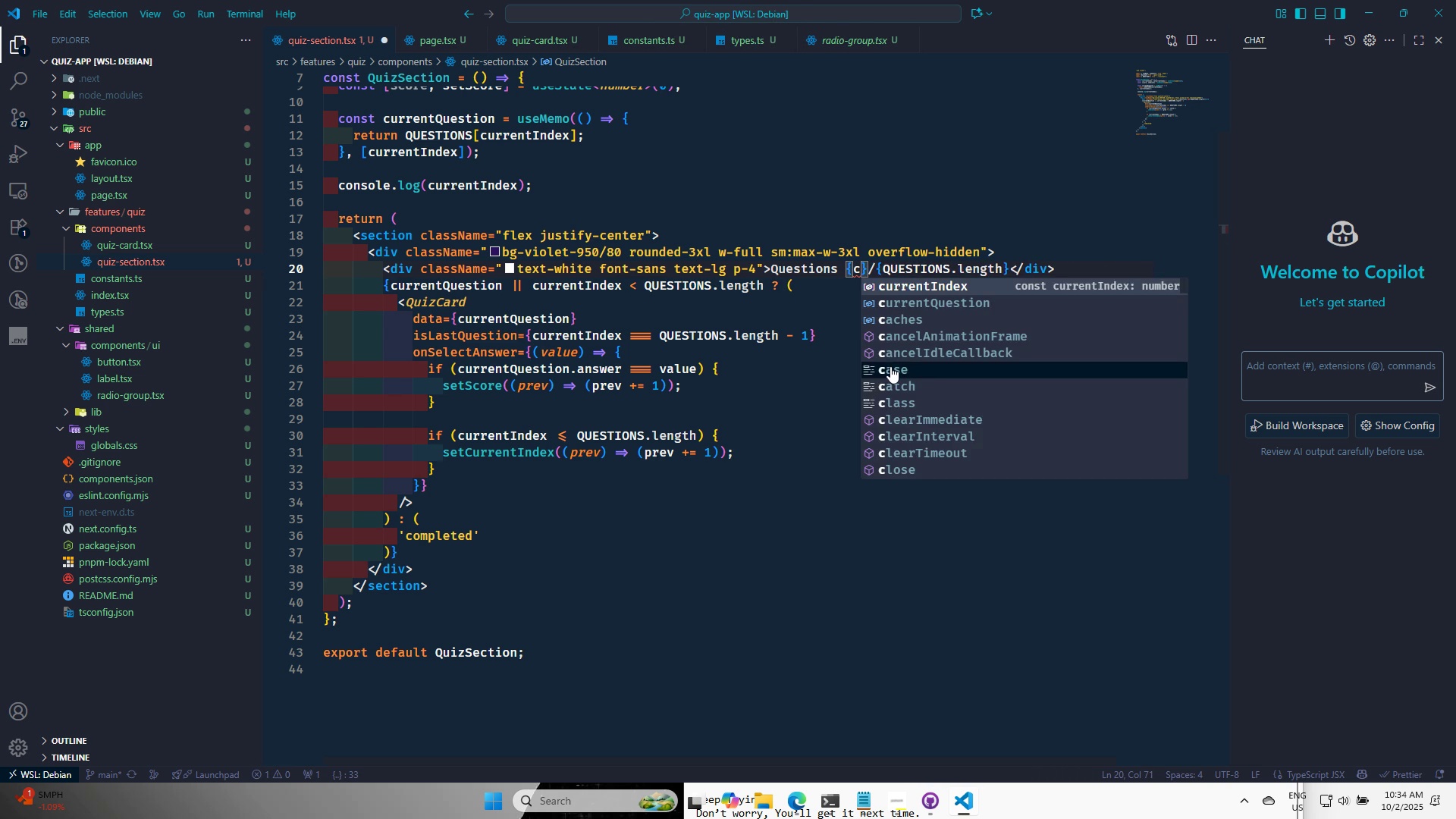 
key(Enter)
 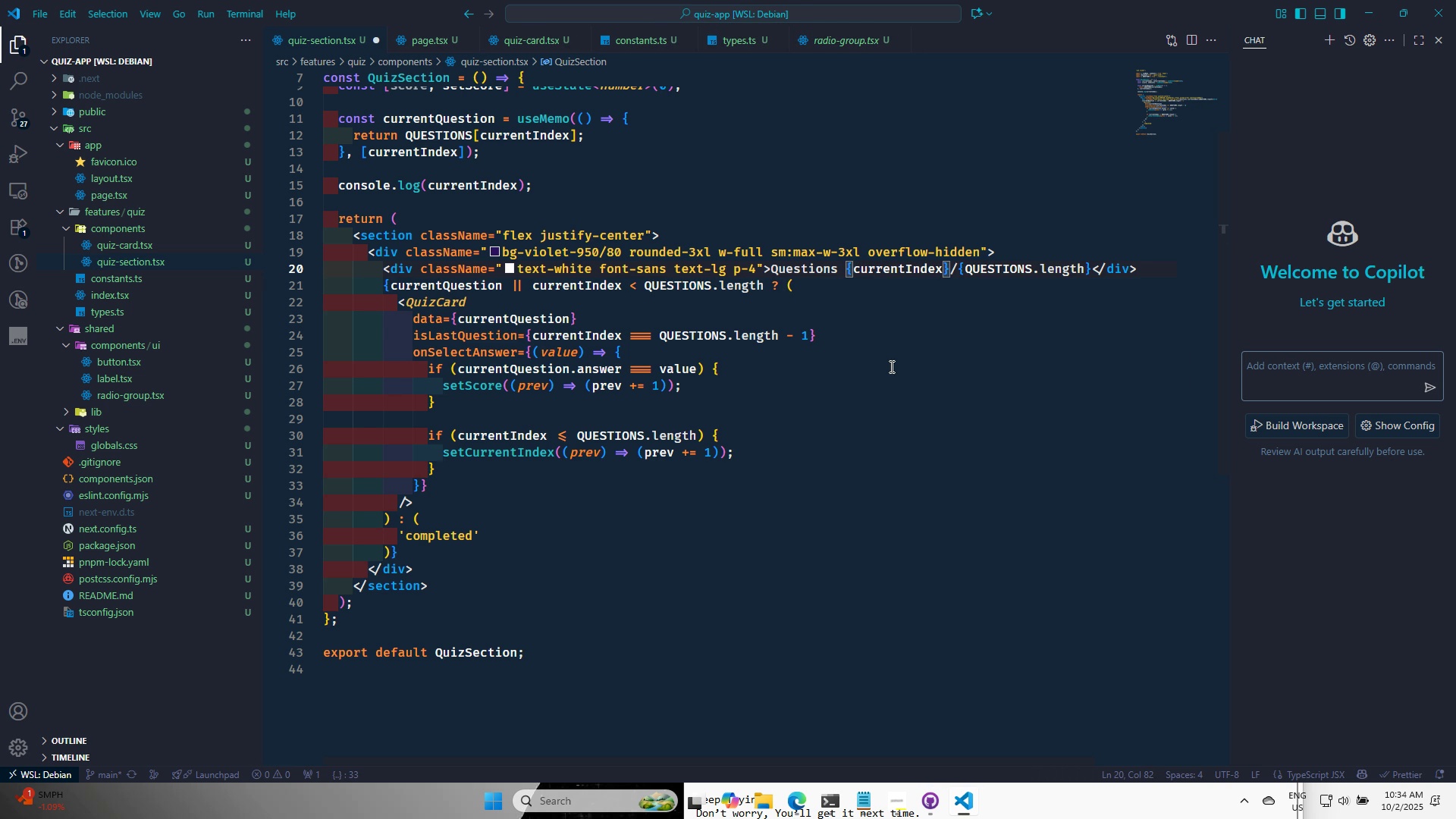 
key(Period)
 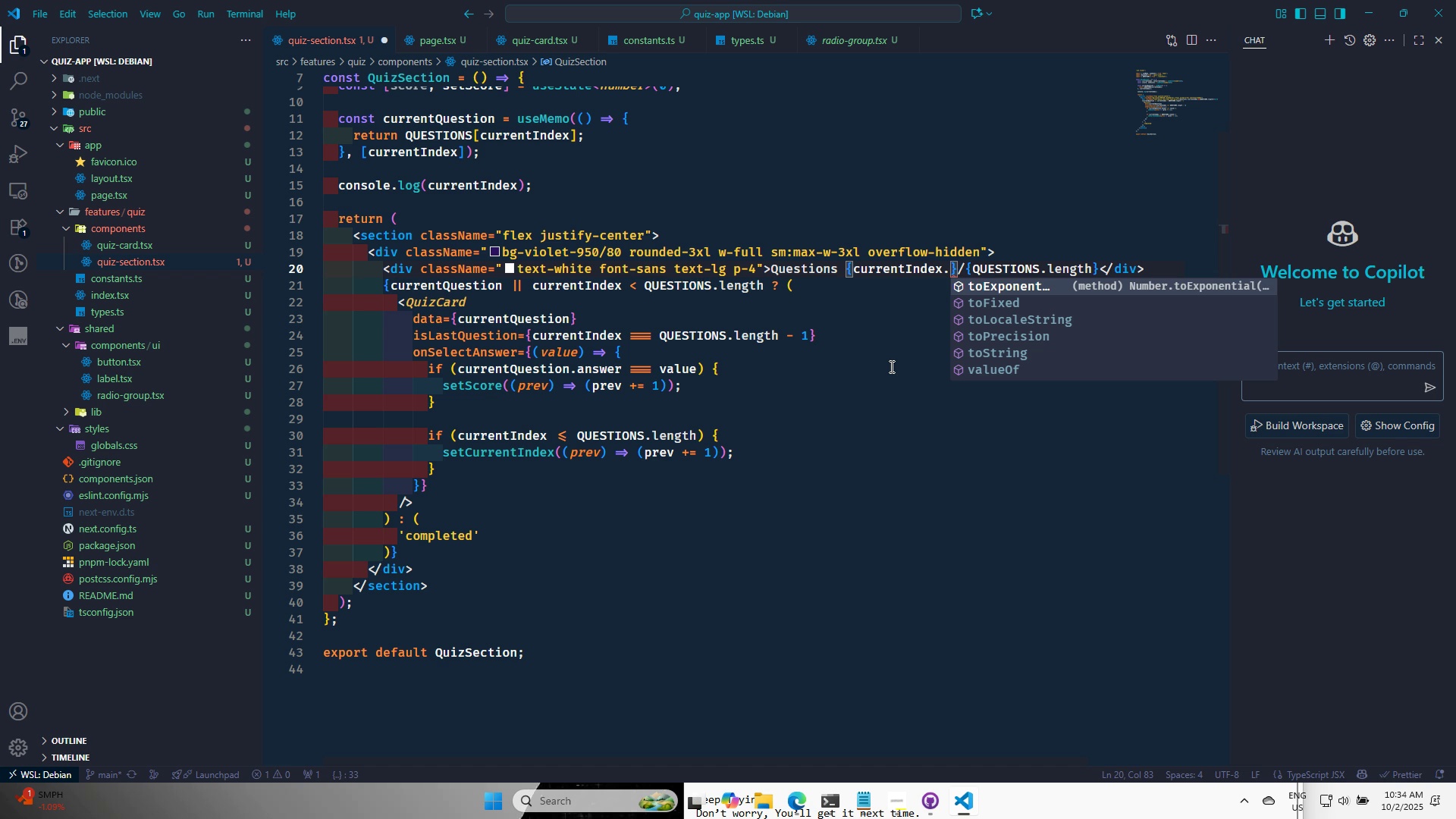 
key(ArrowDown)
 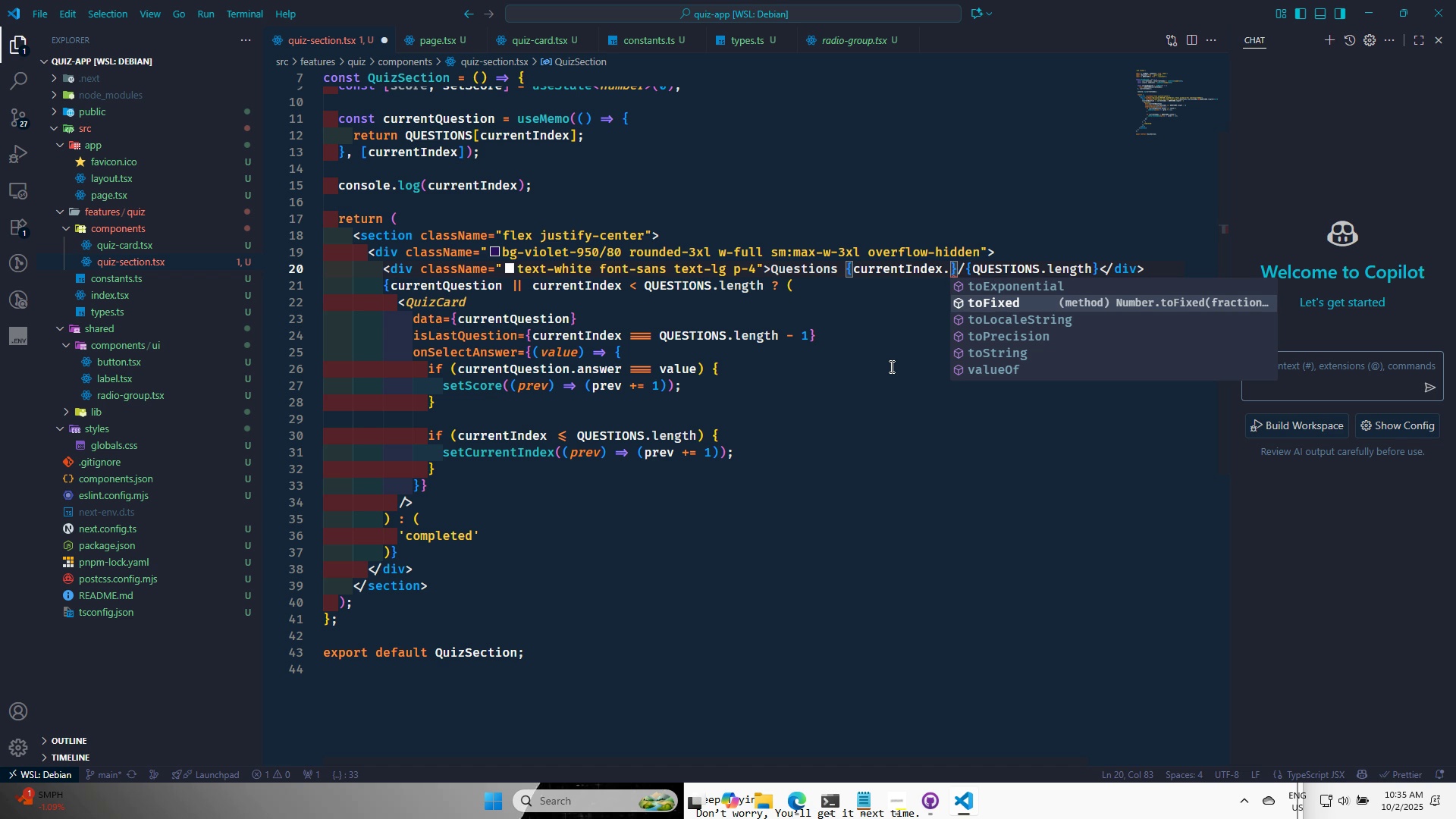 
key(Backspace)